 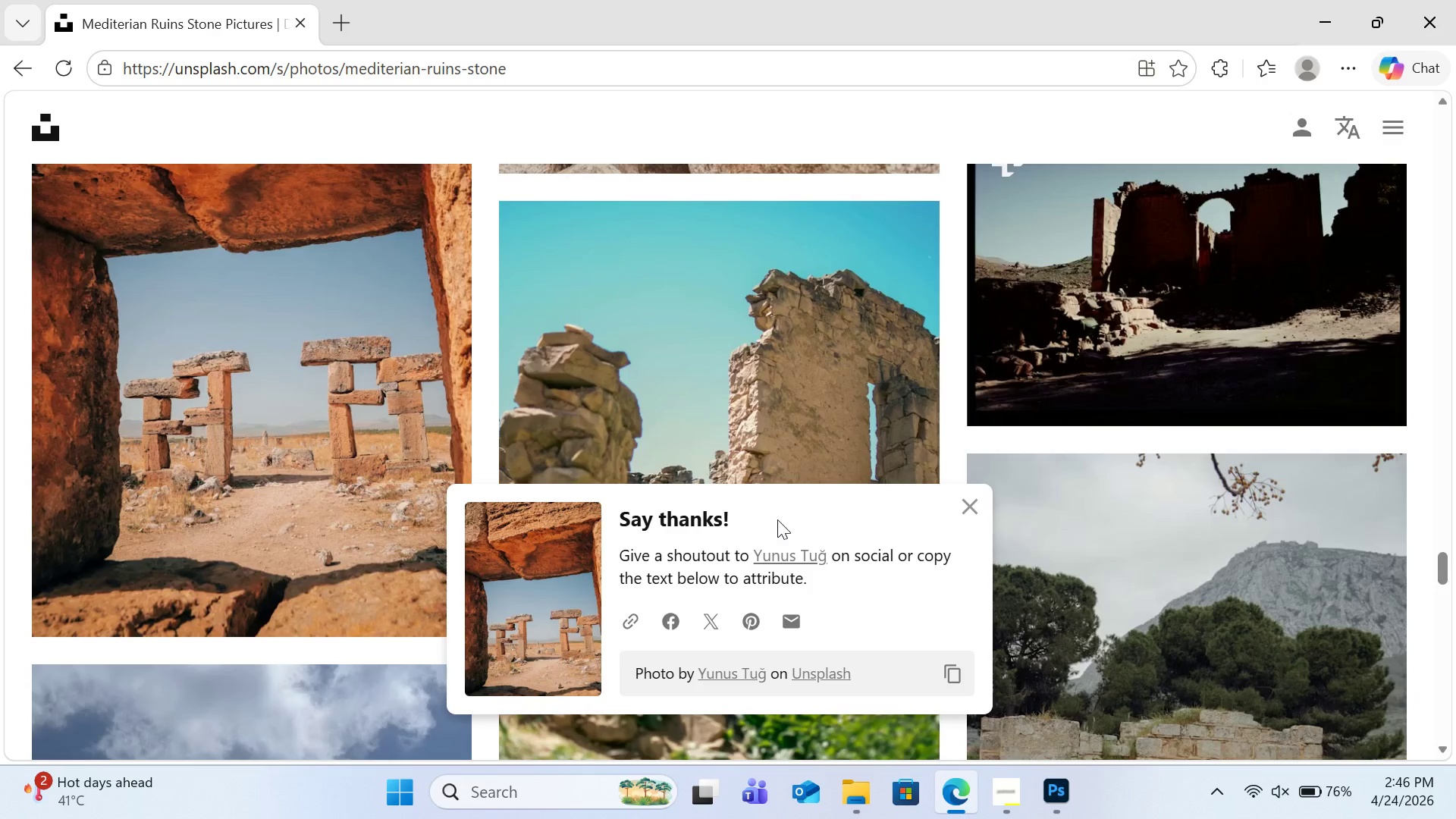 
left_click([969, 516])
 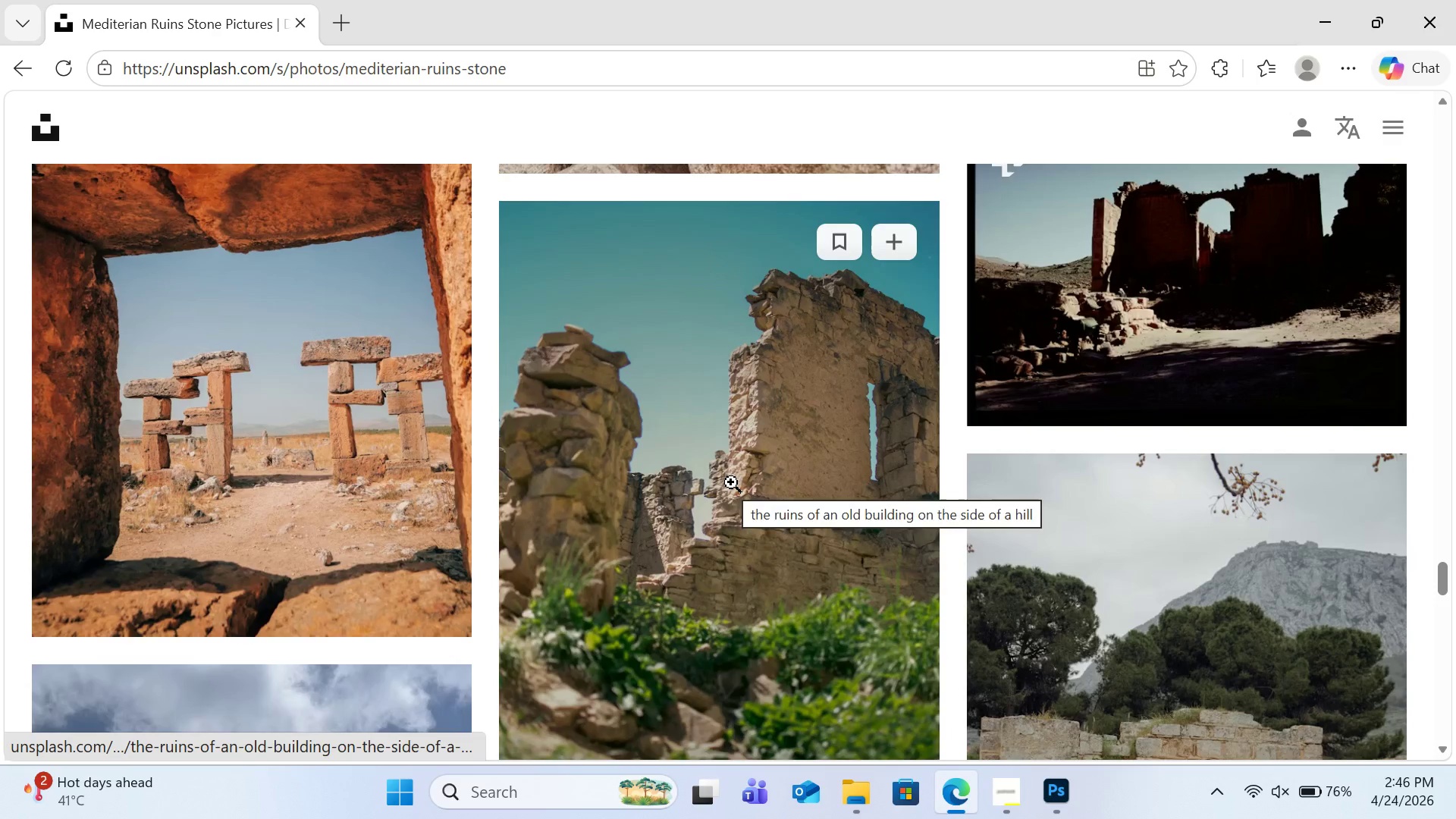 
scroll: coordinate [731, 482], scroll_direction: down, amount: 1.0
 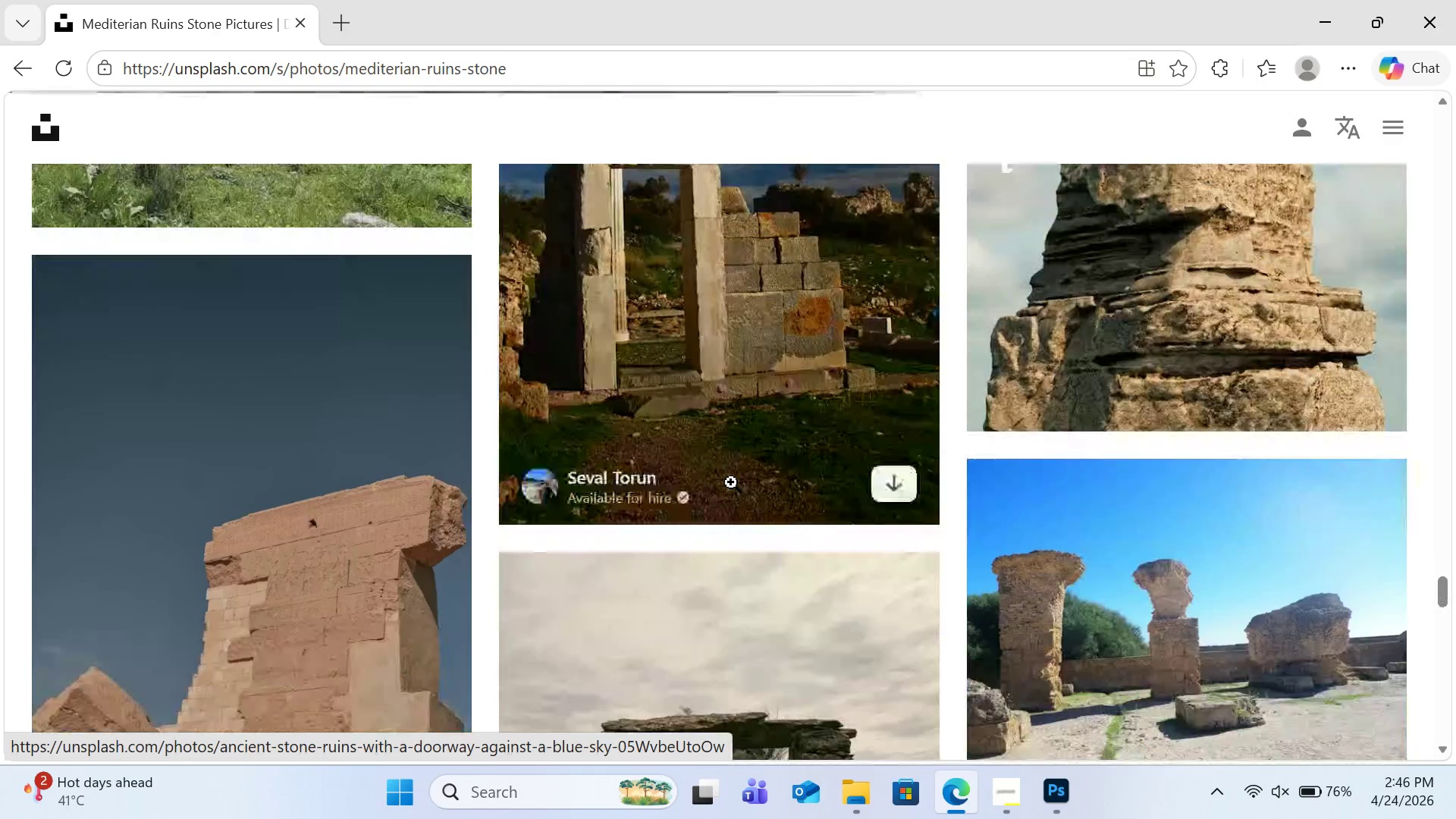 
scroll: coordinate [731, 482], scroll_direction: up, amount: 2.0
 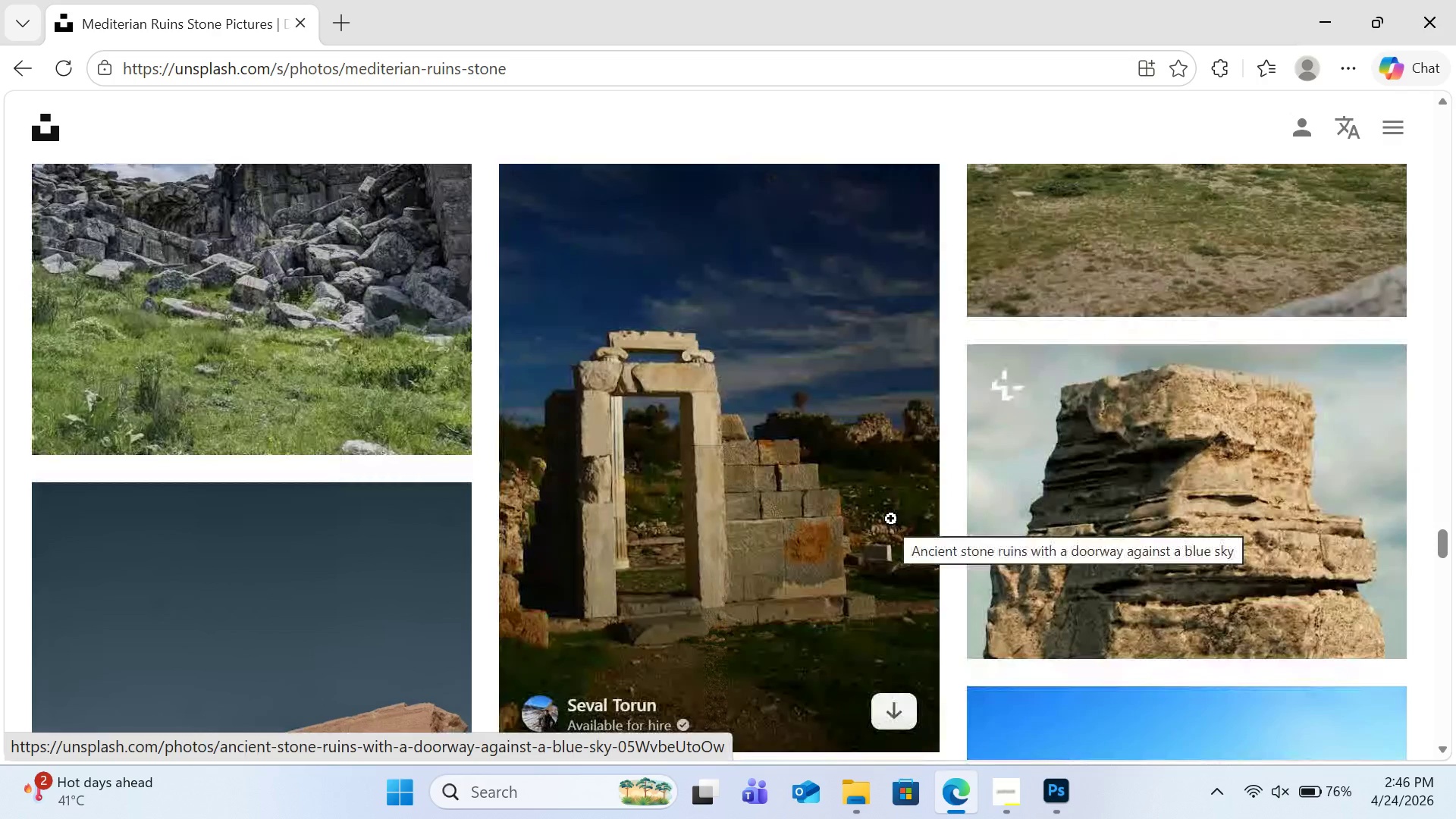 
scroll: coordinate [891, 519], scroll_direction: down, amount: 10.0
 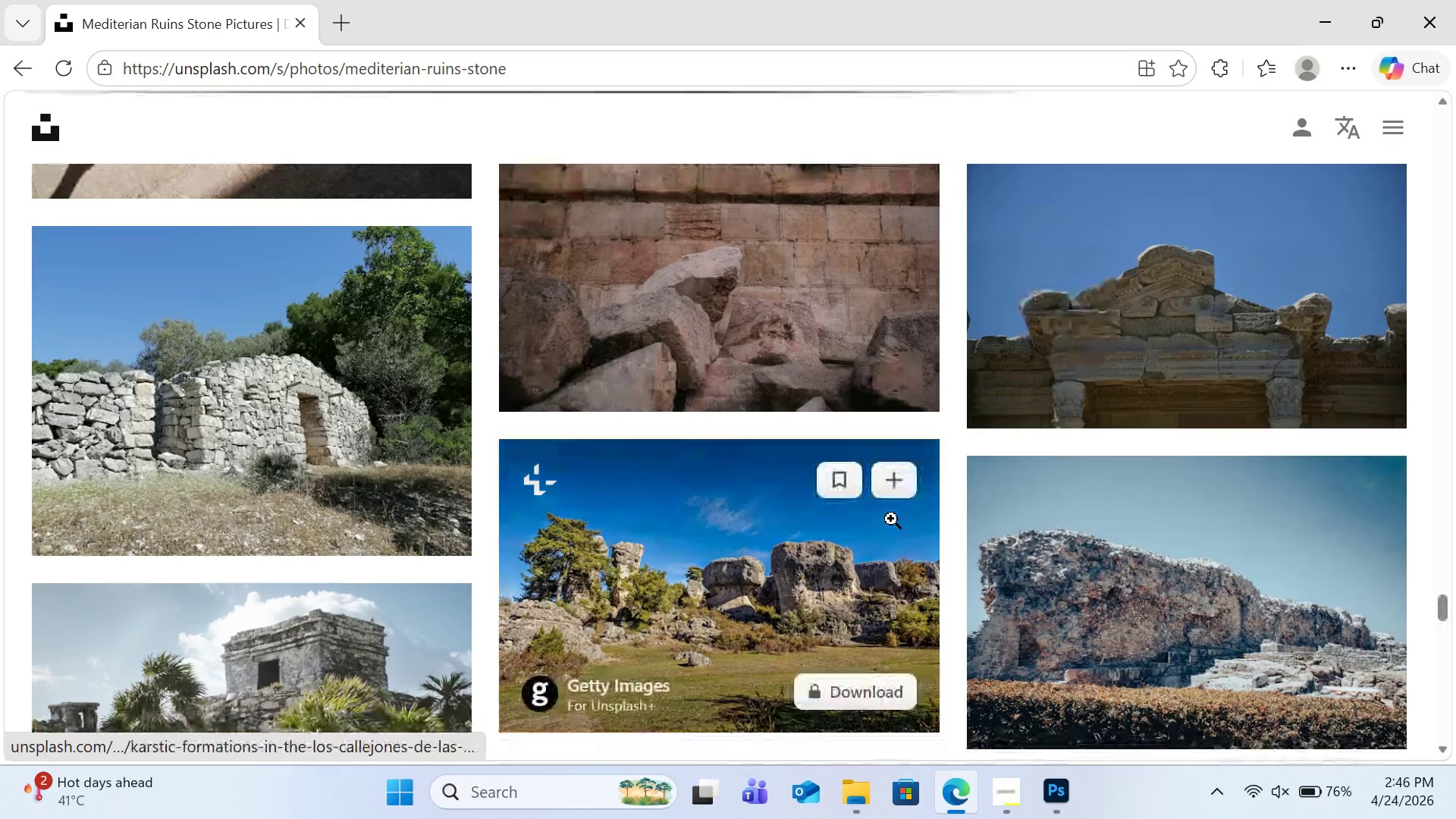 
scroll: coordinate [891, 519], scroll_direction: up, amount: 116.0
 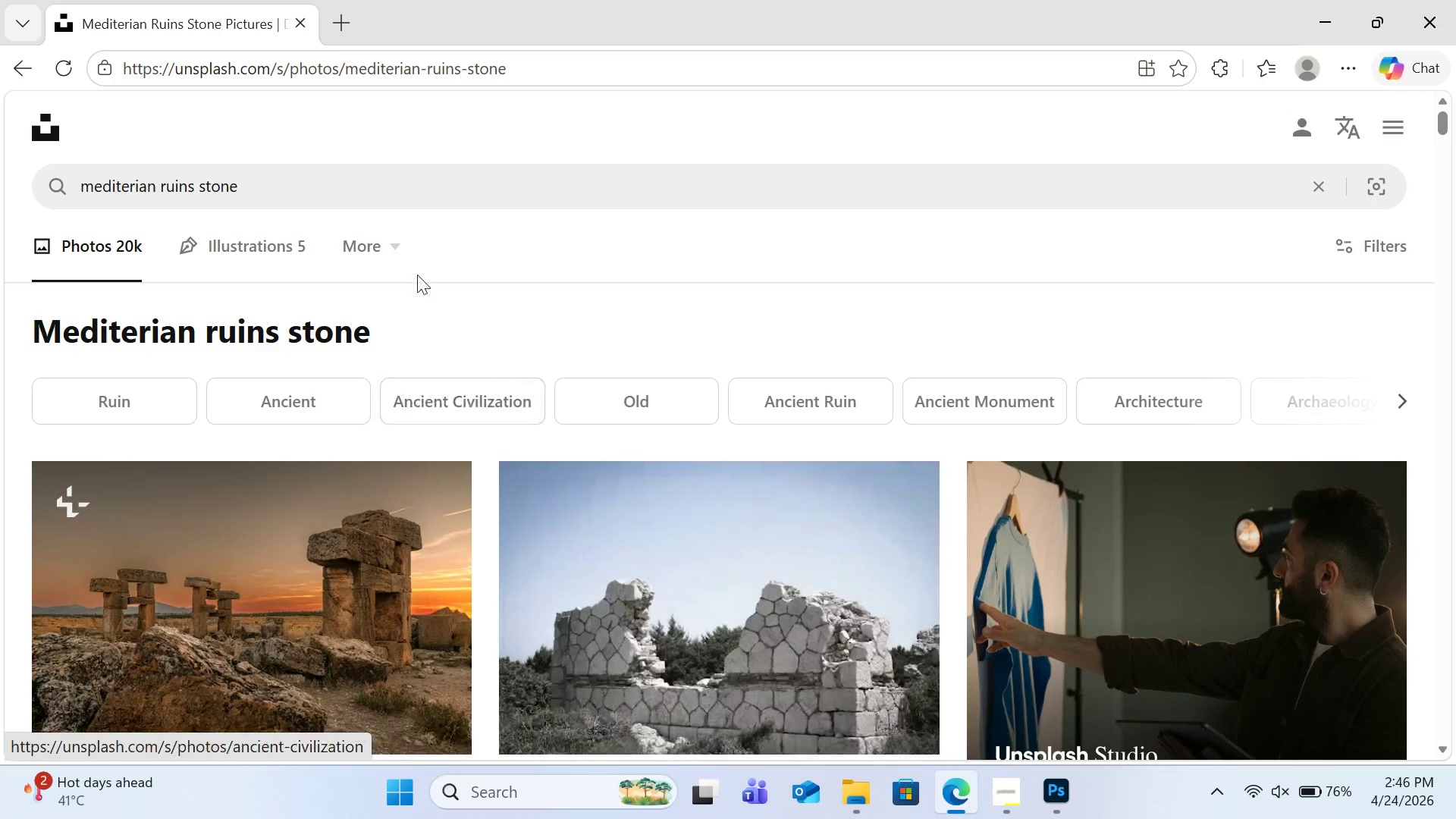 
left_click([373, 196])
 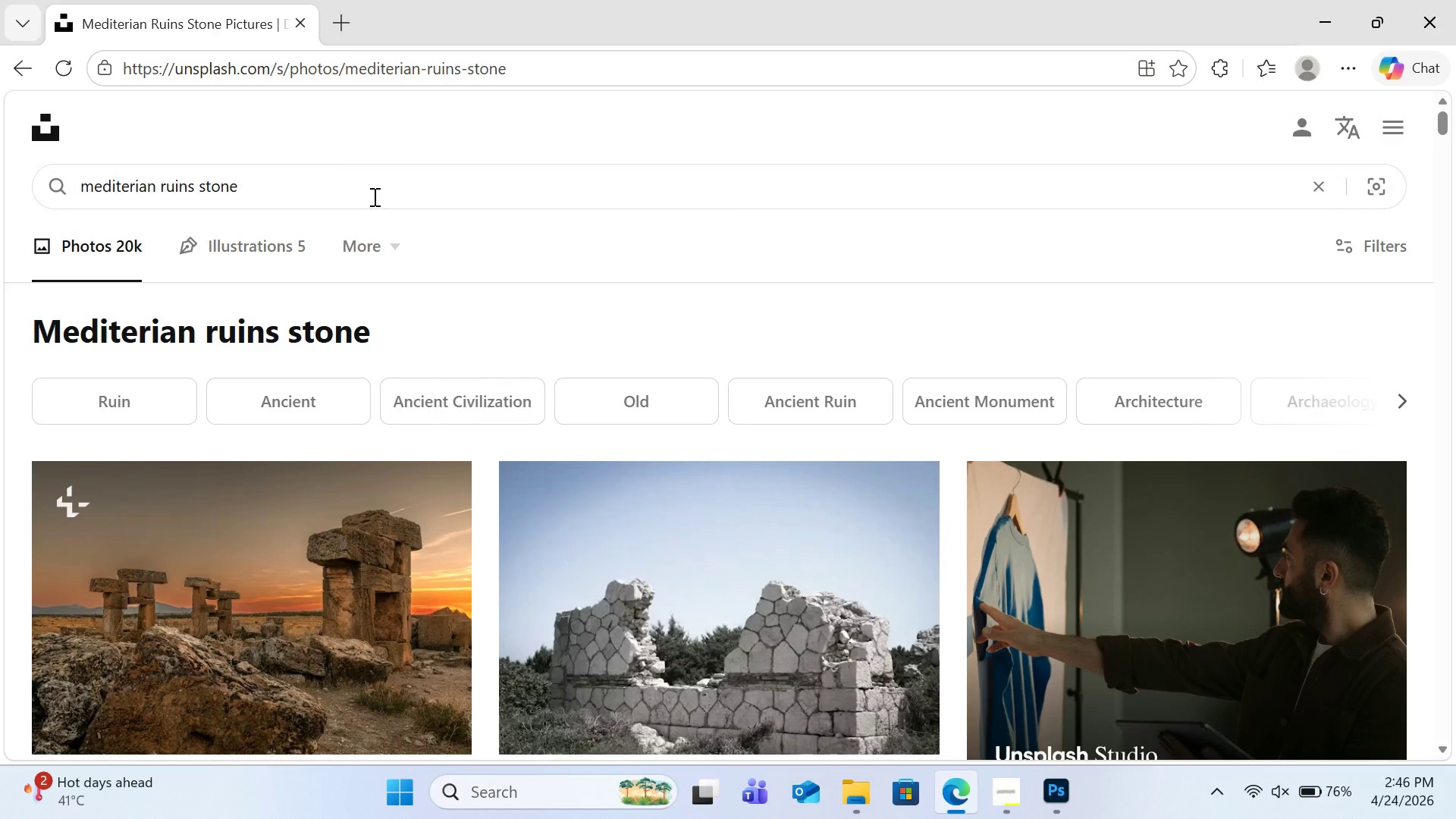 
key(Backspace)
 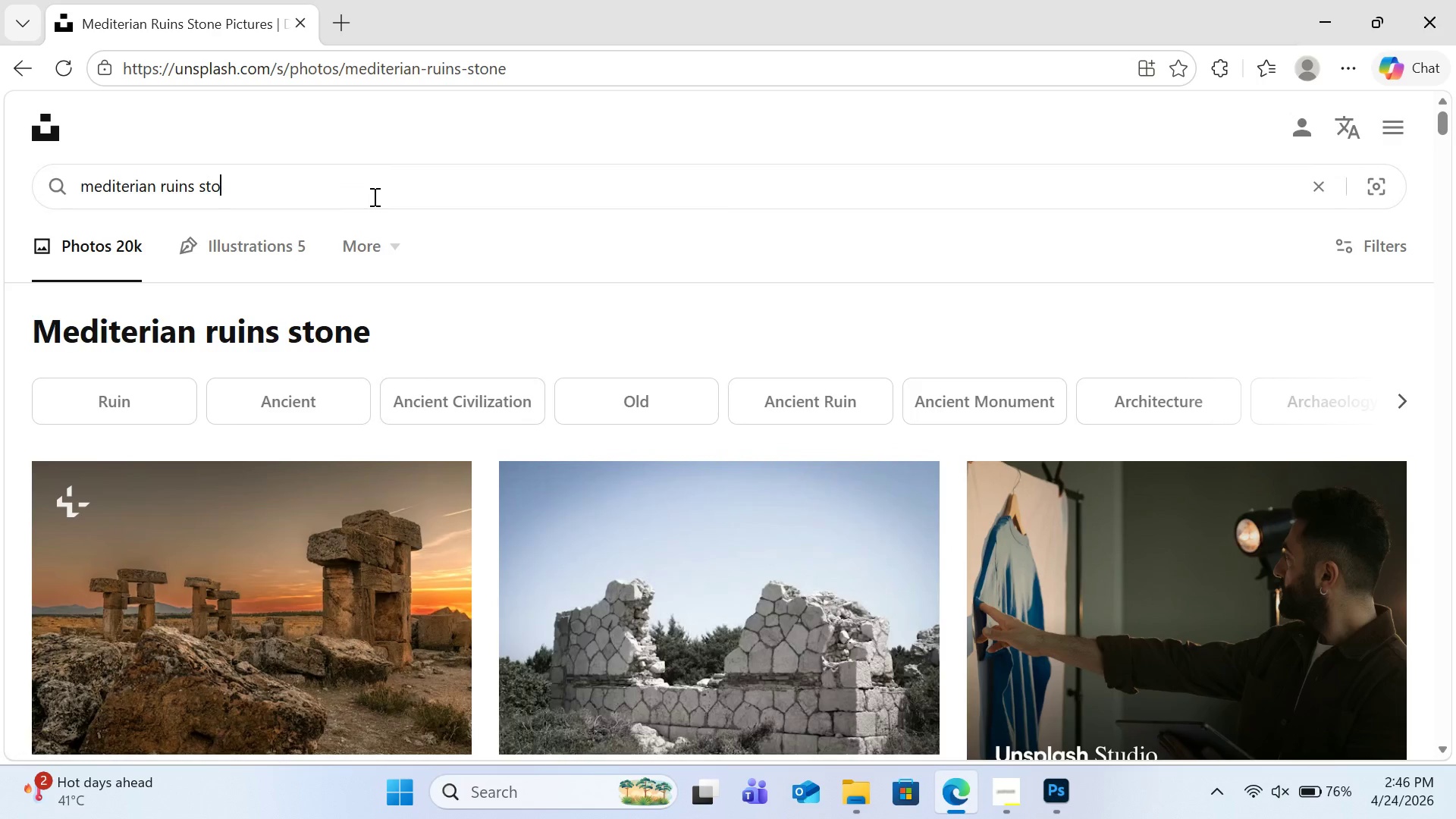 
hold_key(key=Backspace, duration=0.55)
 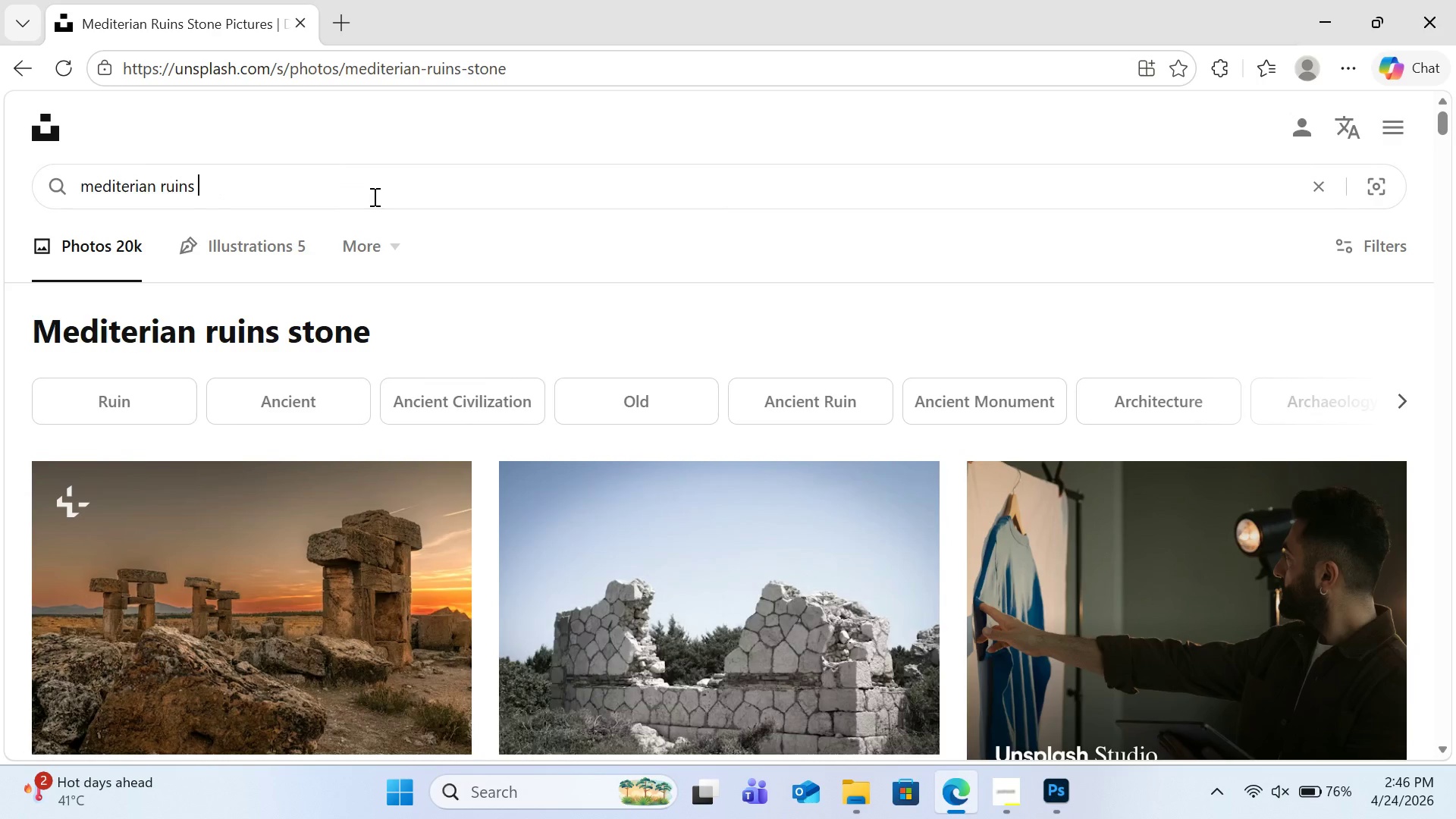 
key(Backspace)
 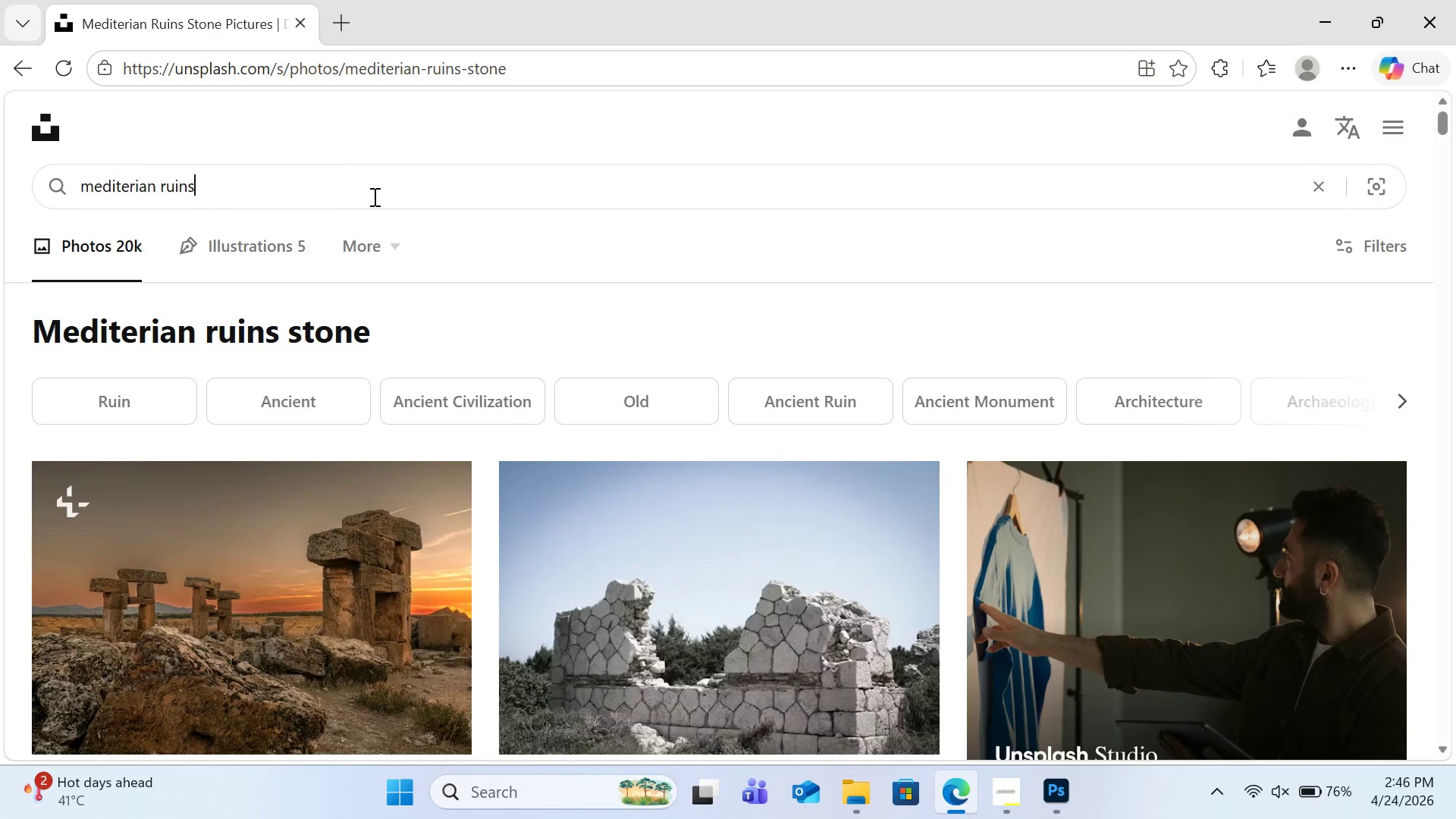 
key(Backspace)
 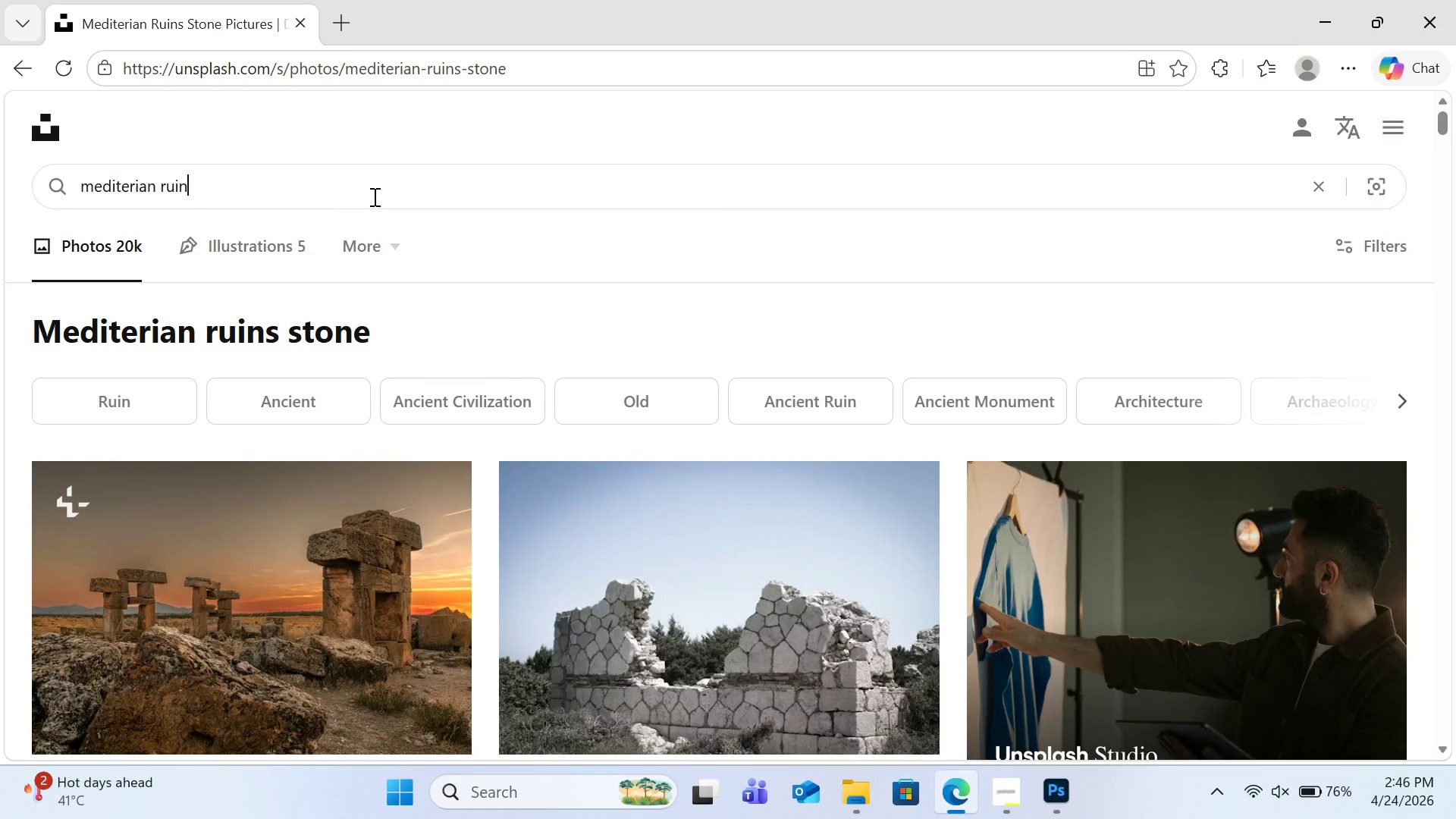 
key(Backspace)
 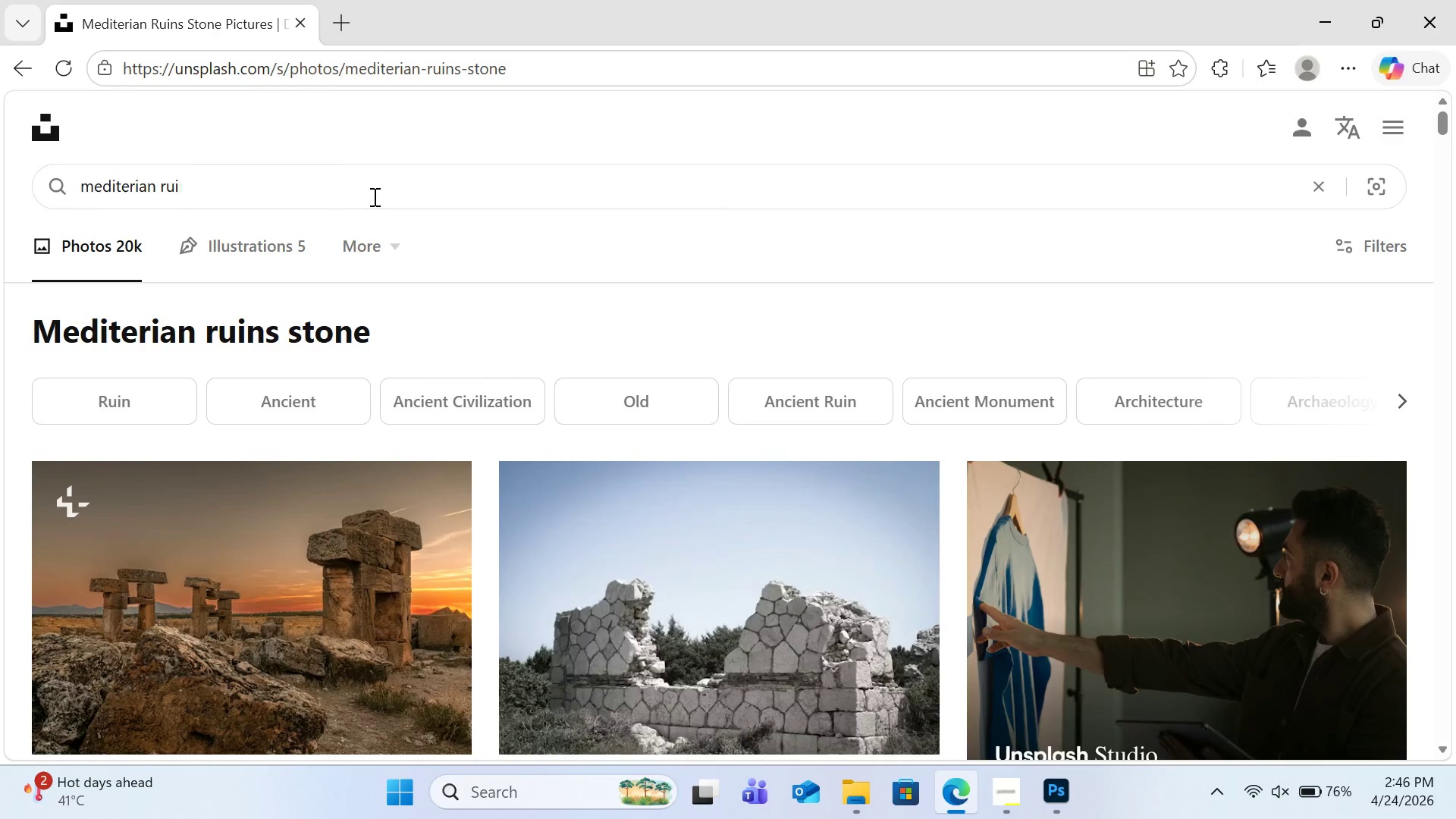 
key(Backspace)
 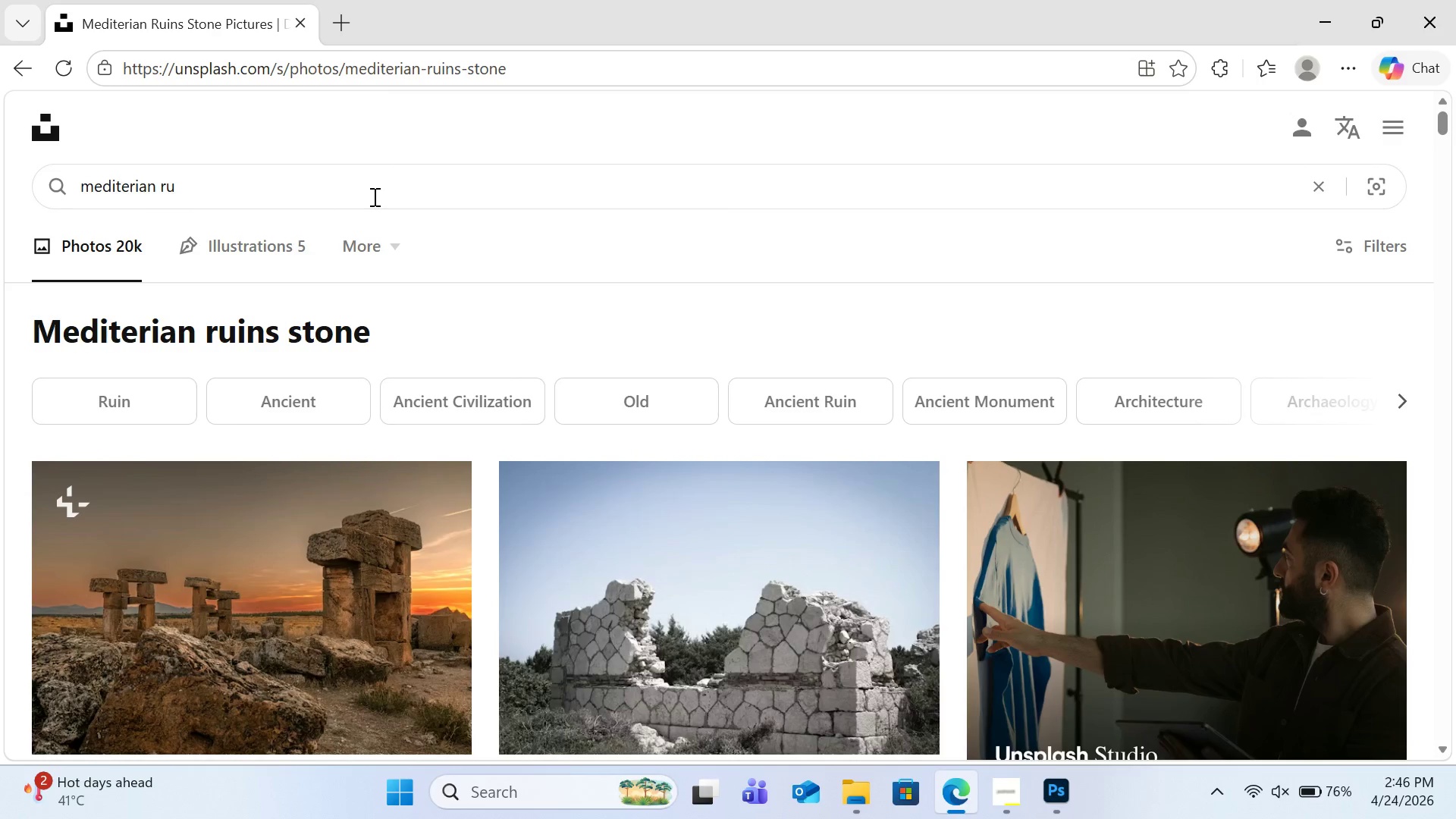 
key(Backspace)
 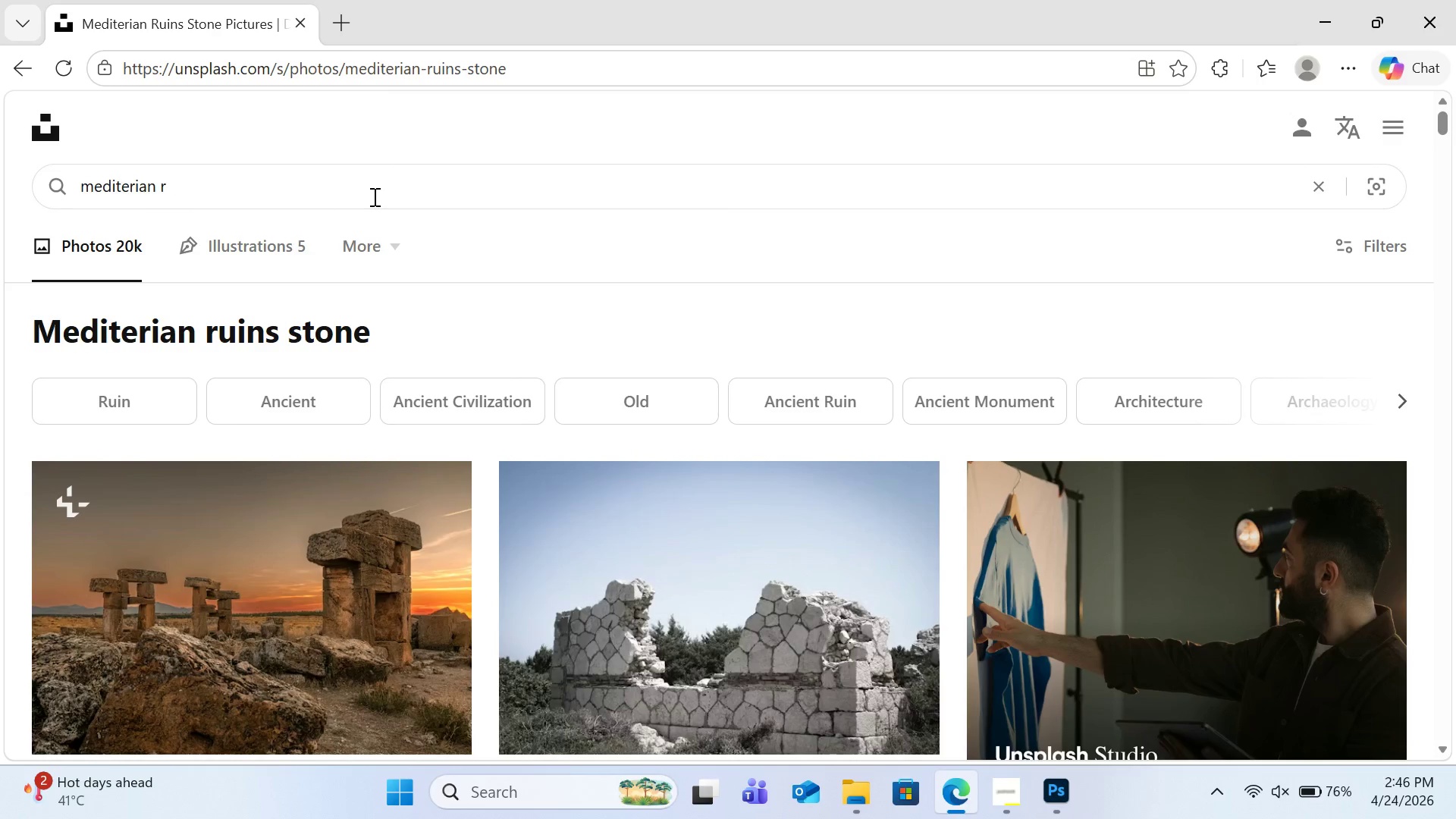 
key(Backspace)
 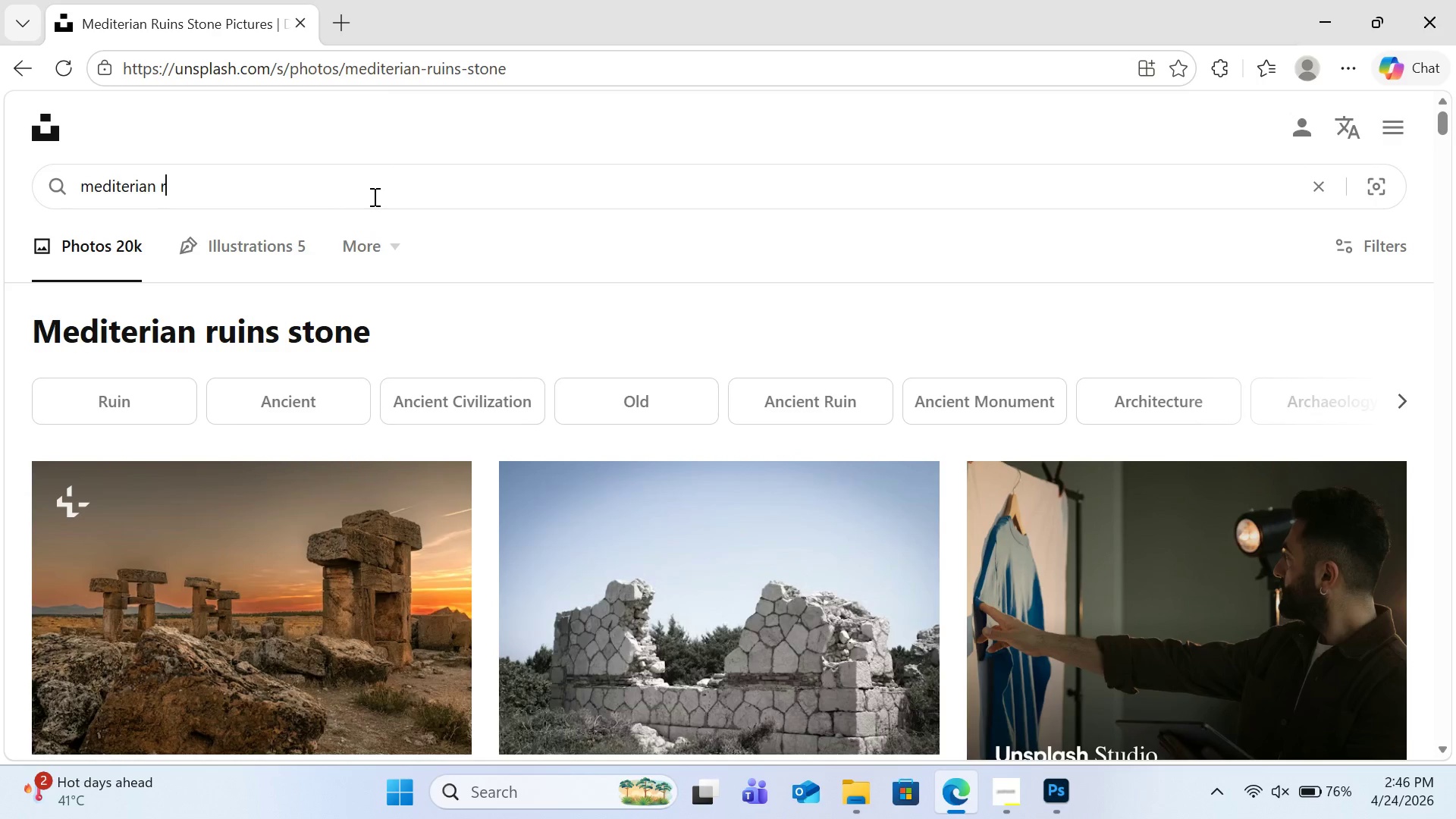 
key(Backspace)
 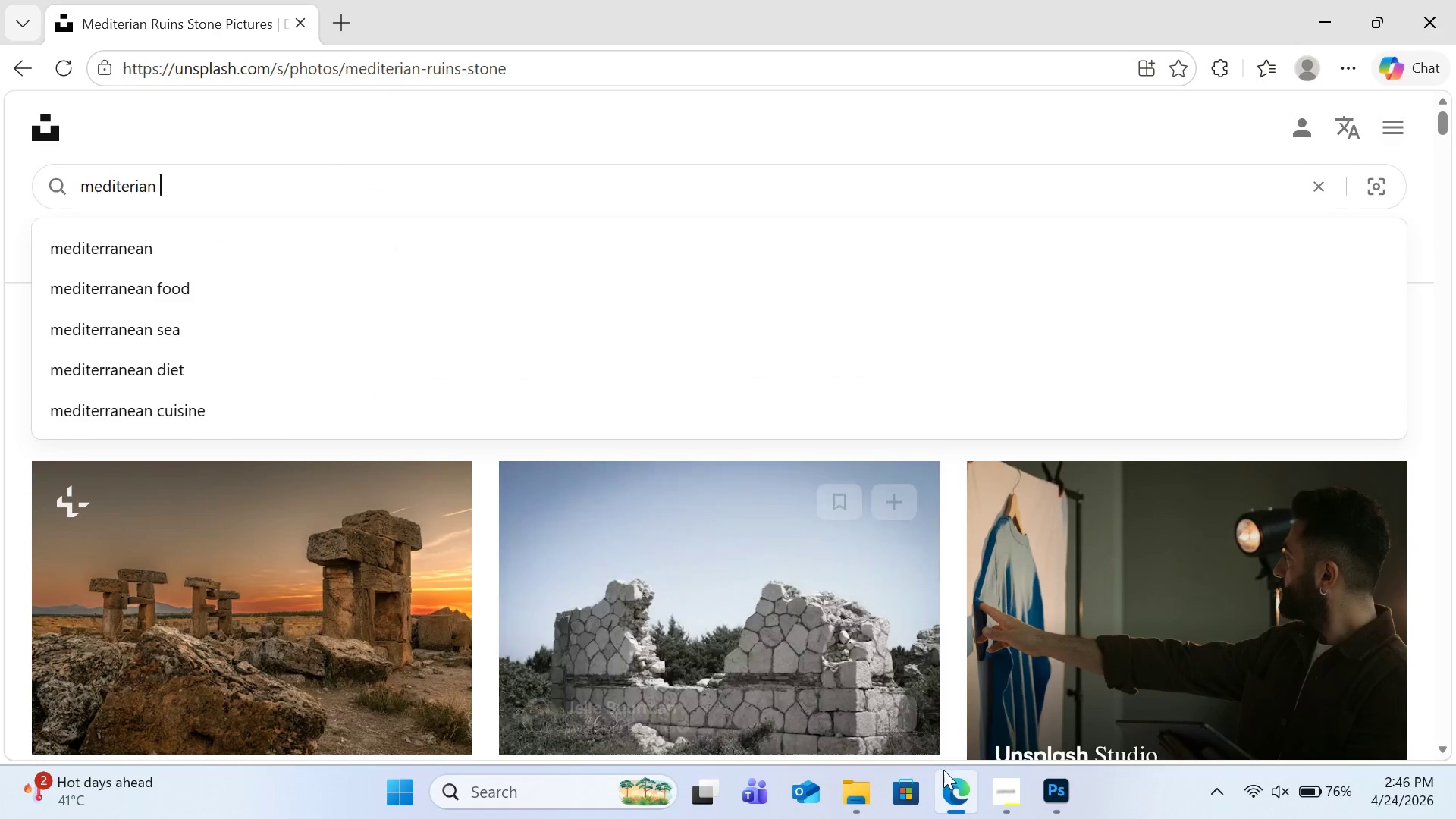 
left_click([1015, 788])